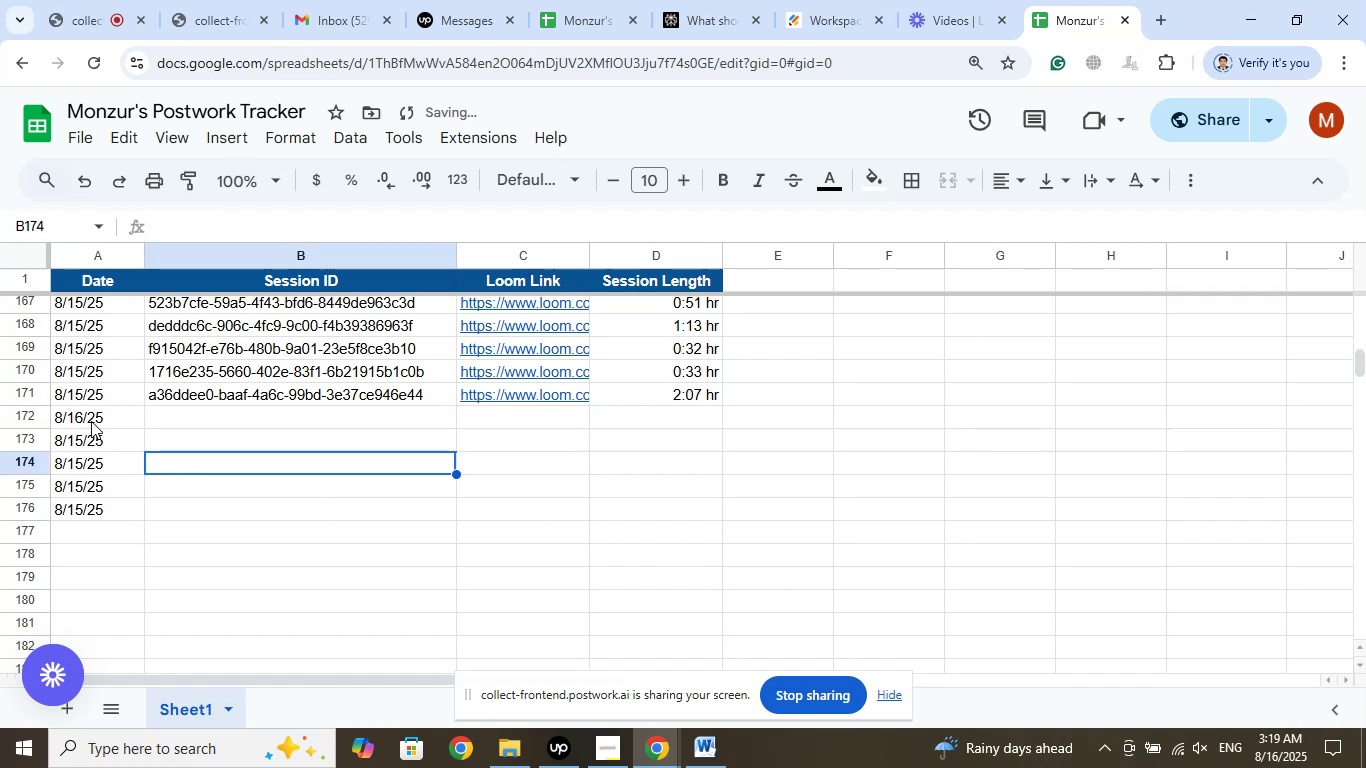 
right_click([91, 420])
 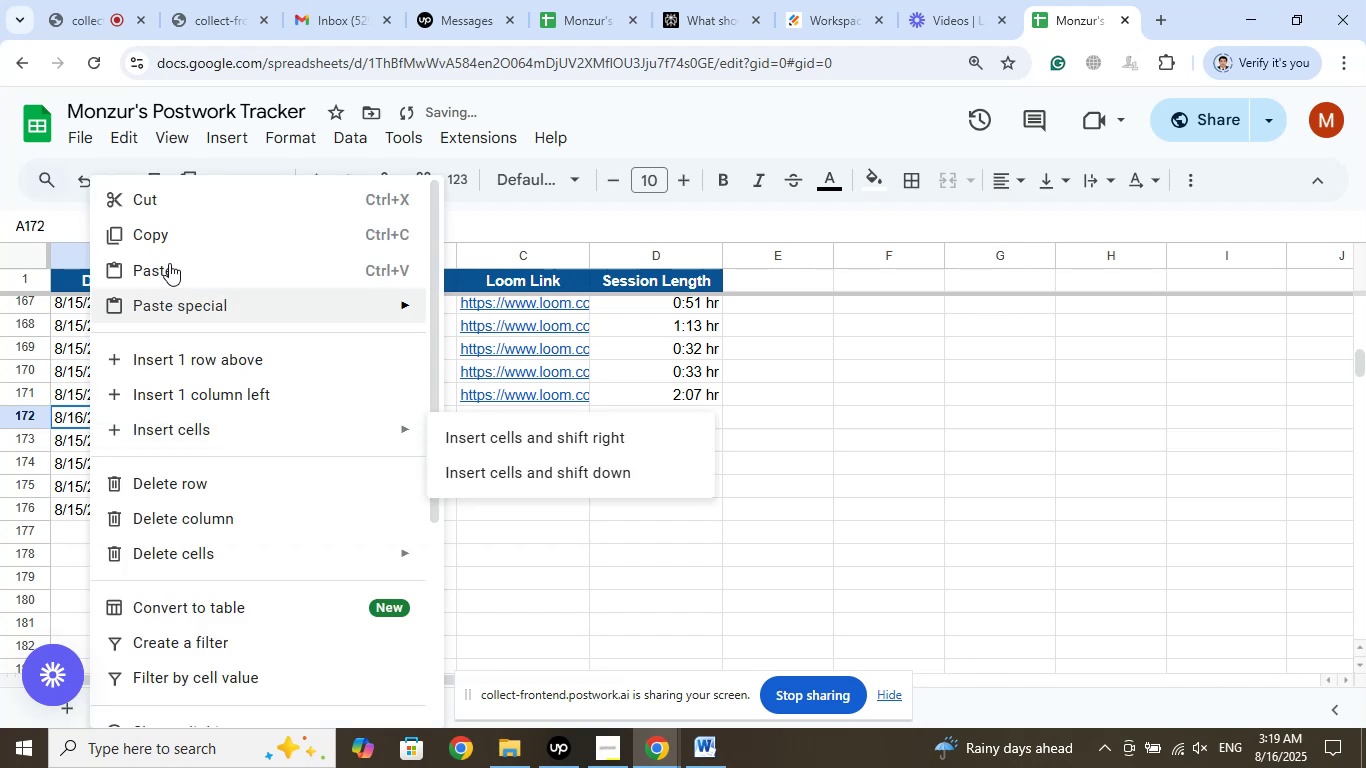 
left_click([167, 238])
 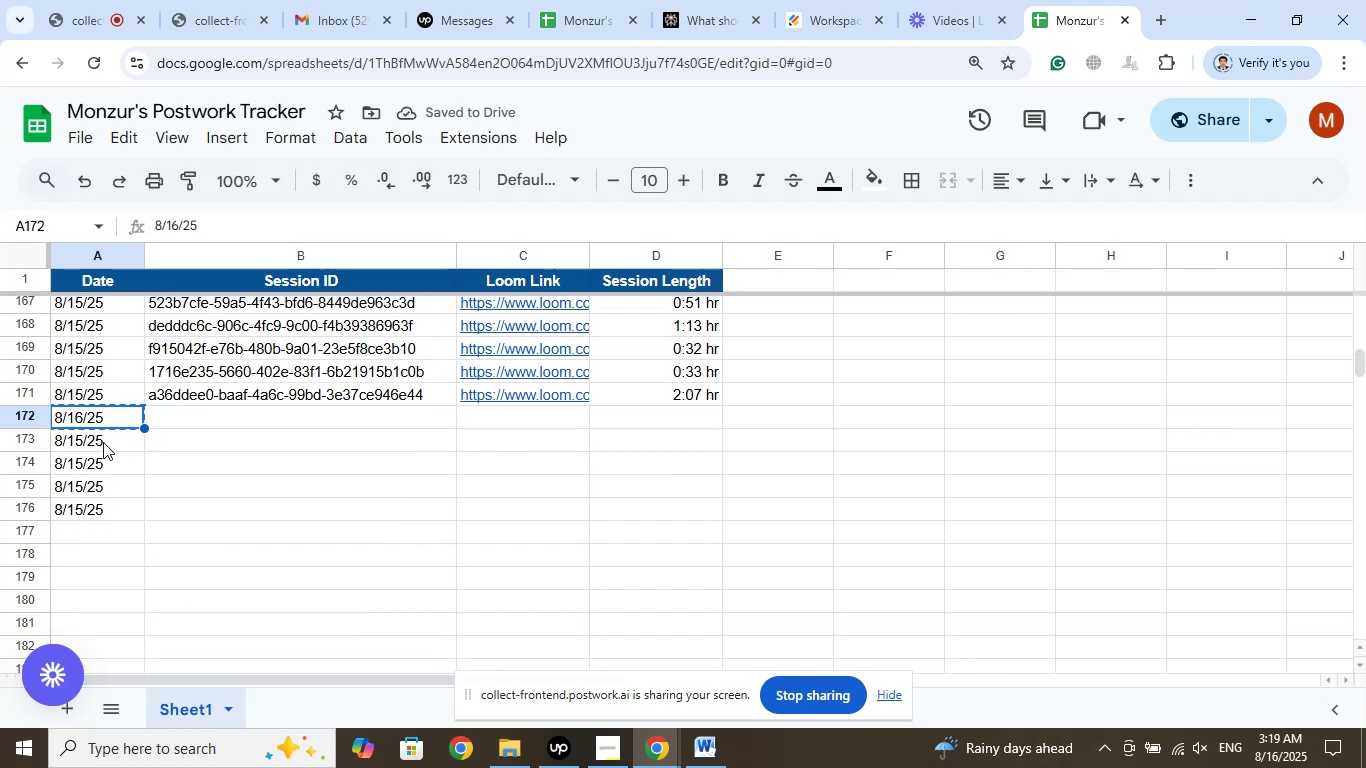 
left_click_drag(start_coordinate=[99, 443], to_coordinate=[81, 561])
 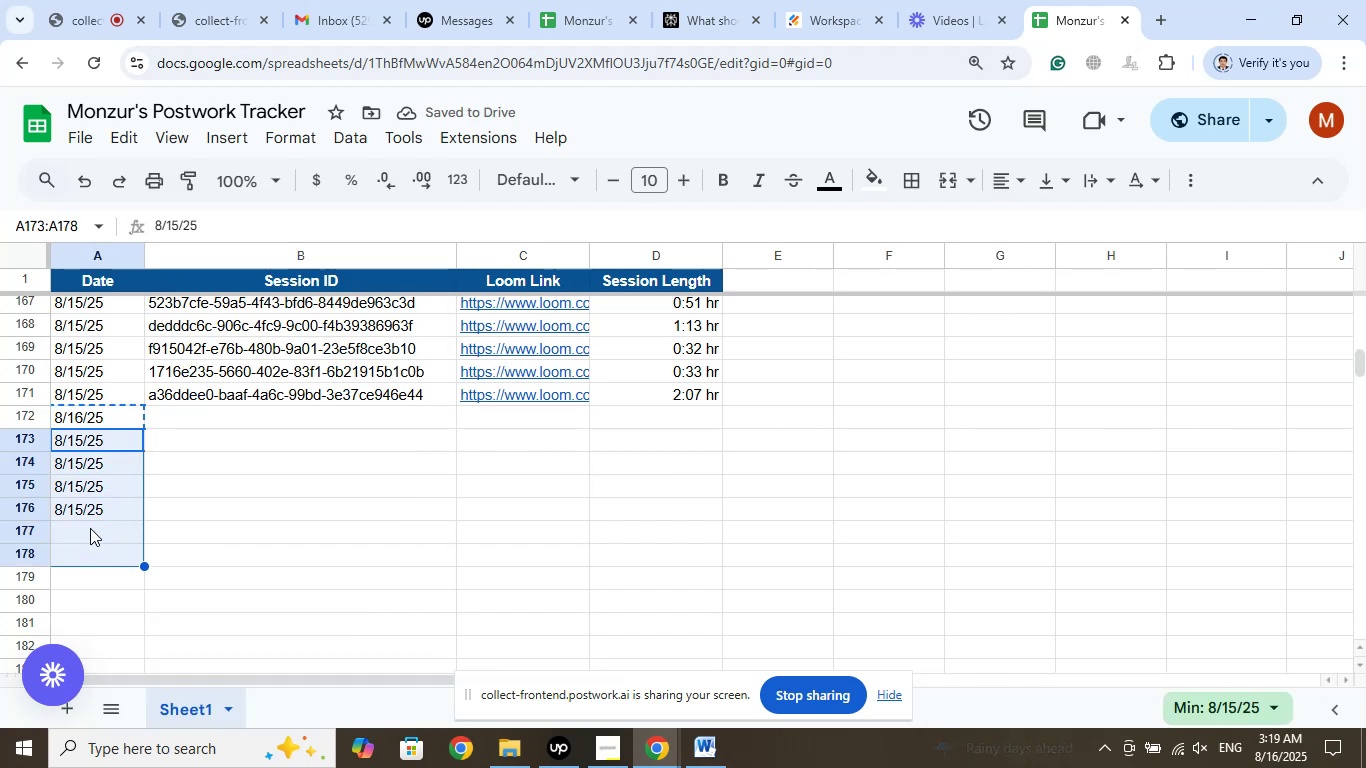 
right_click([90, 528])
 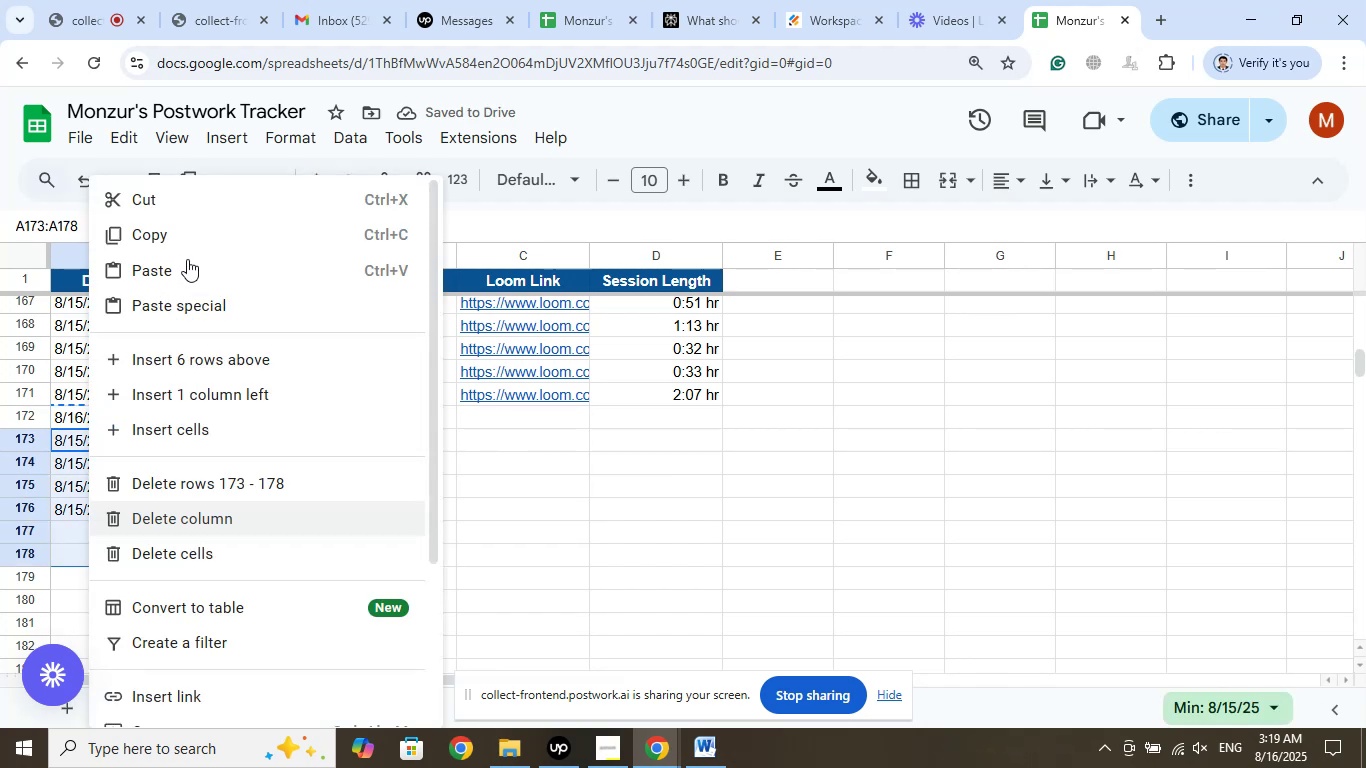 
left_click([182, 263])
 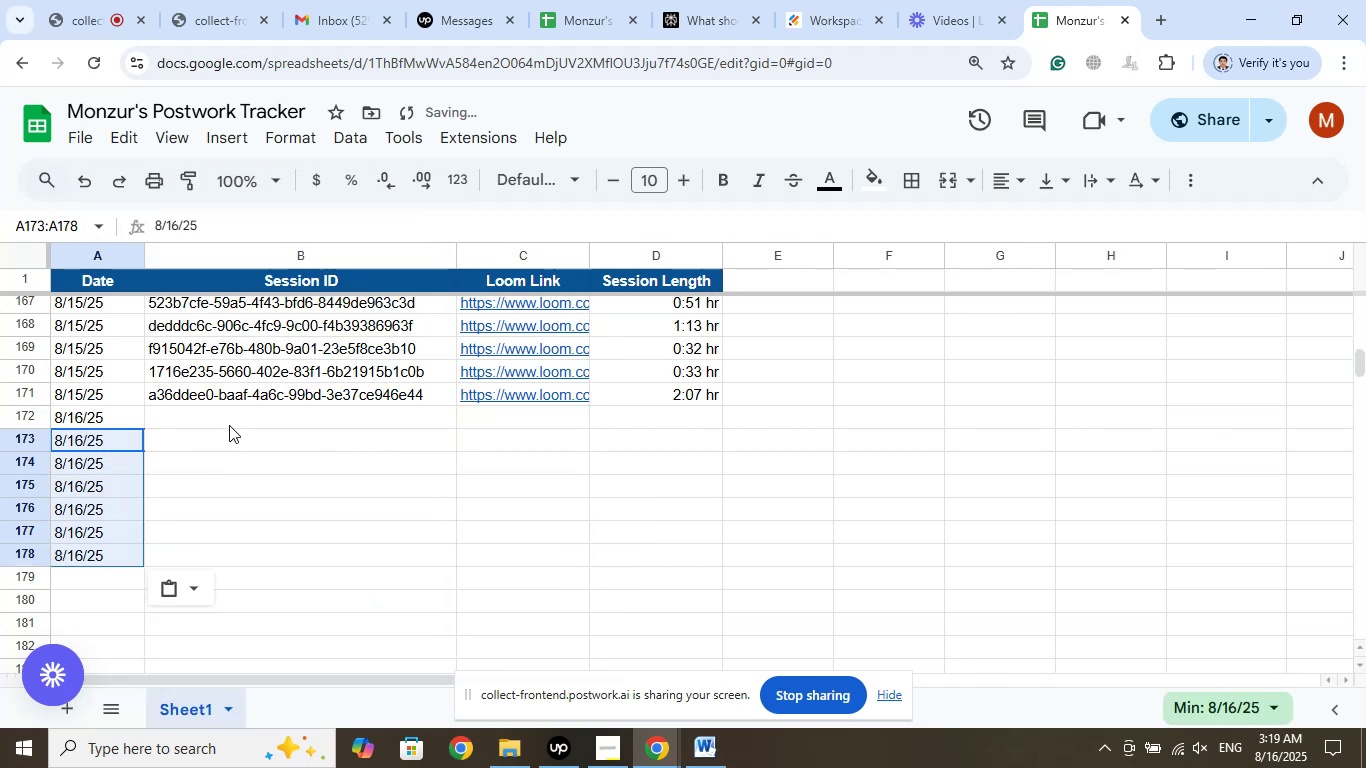 